 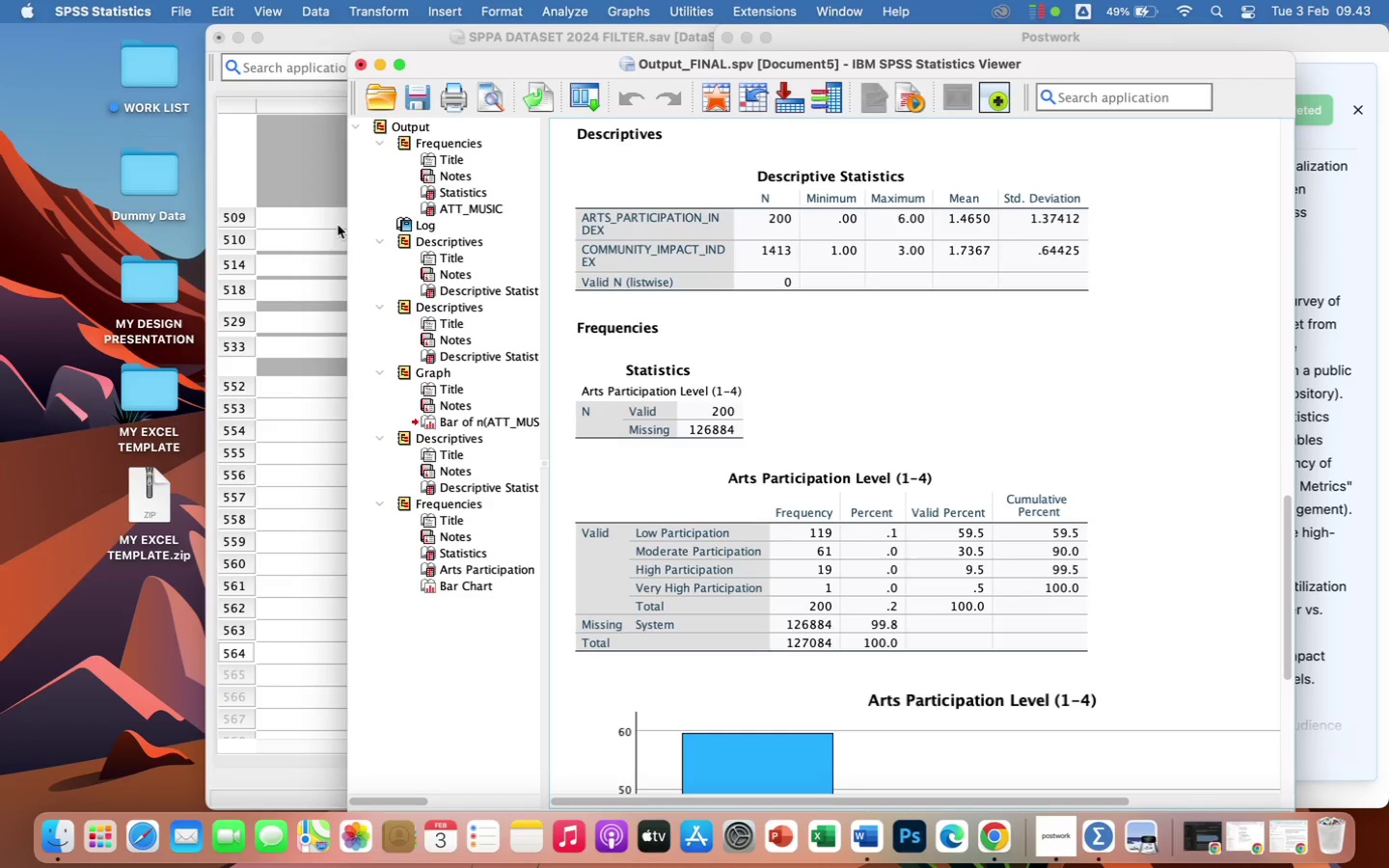 
left_click([416, 96])
 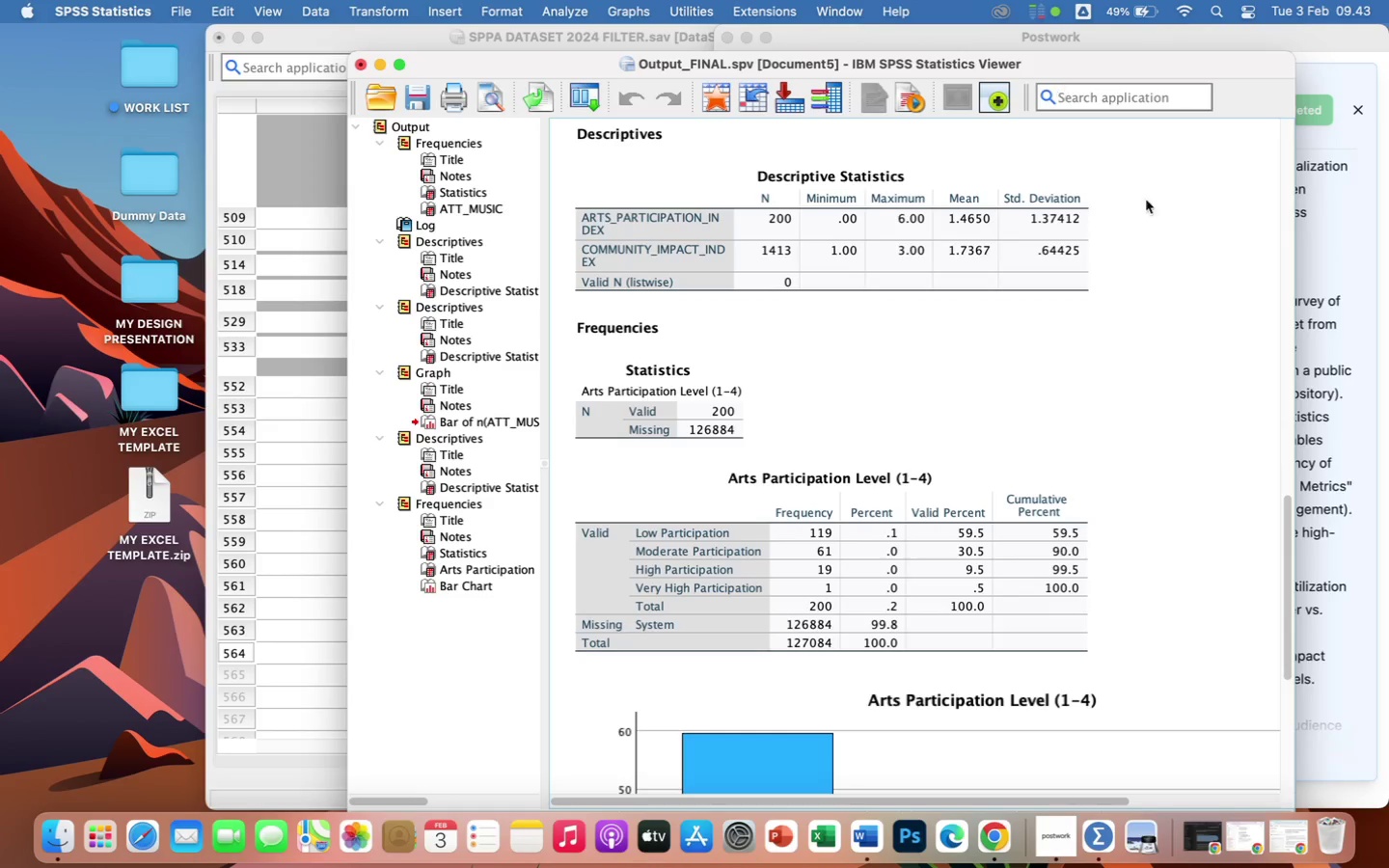 
wait(8.67)
 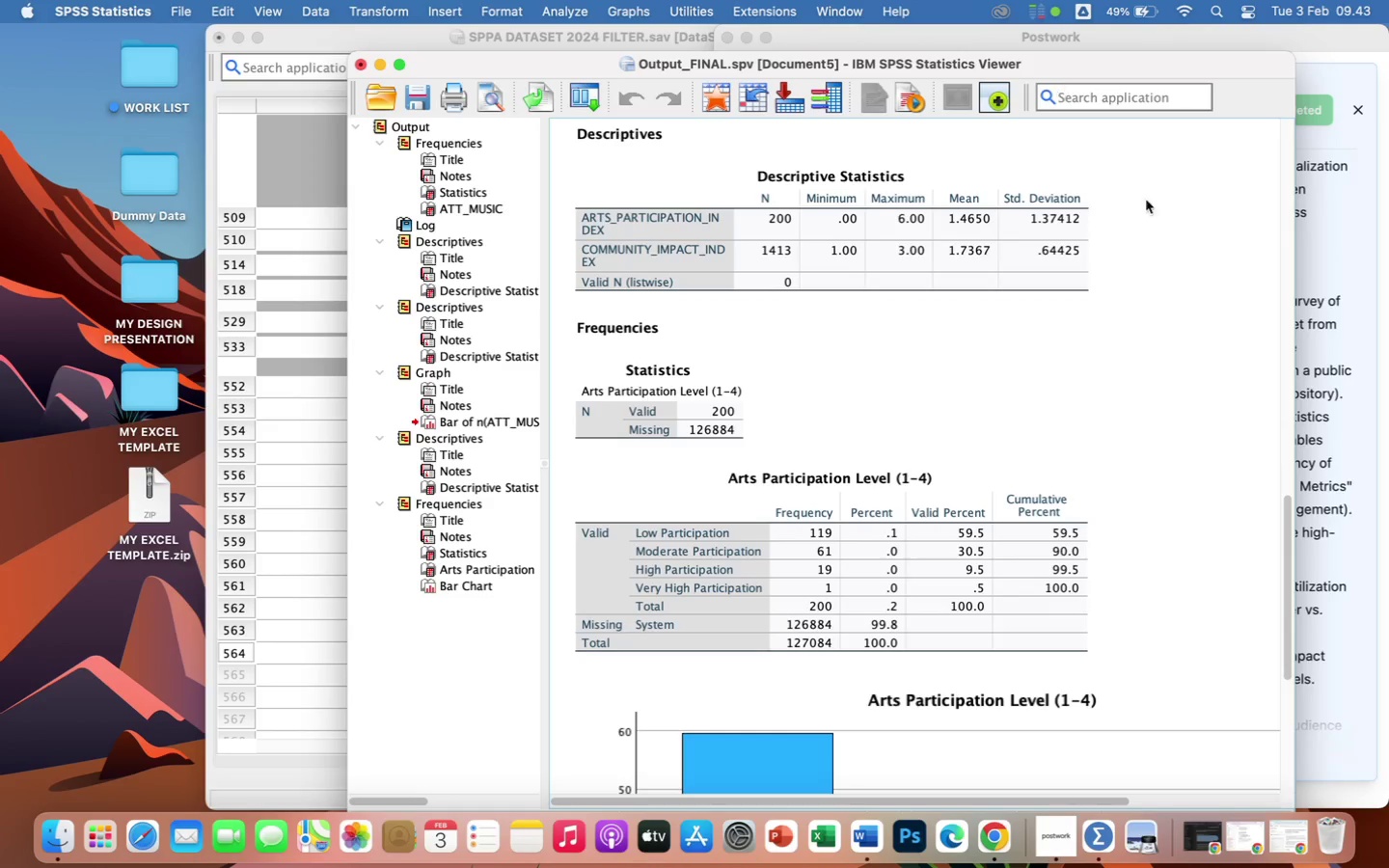 
left_click_drag(start_coordinate=[1288, 535], to_coordinate=[1280, 442])
 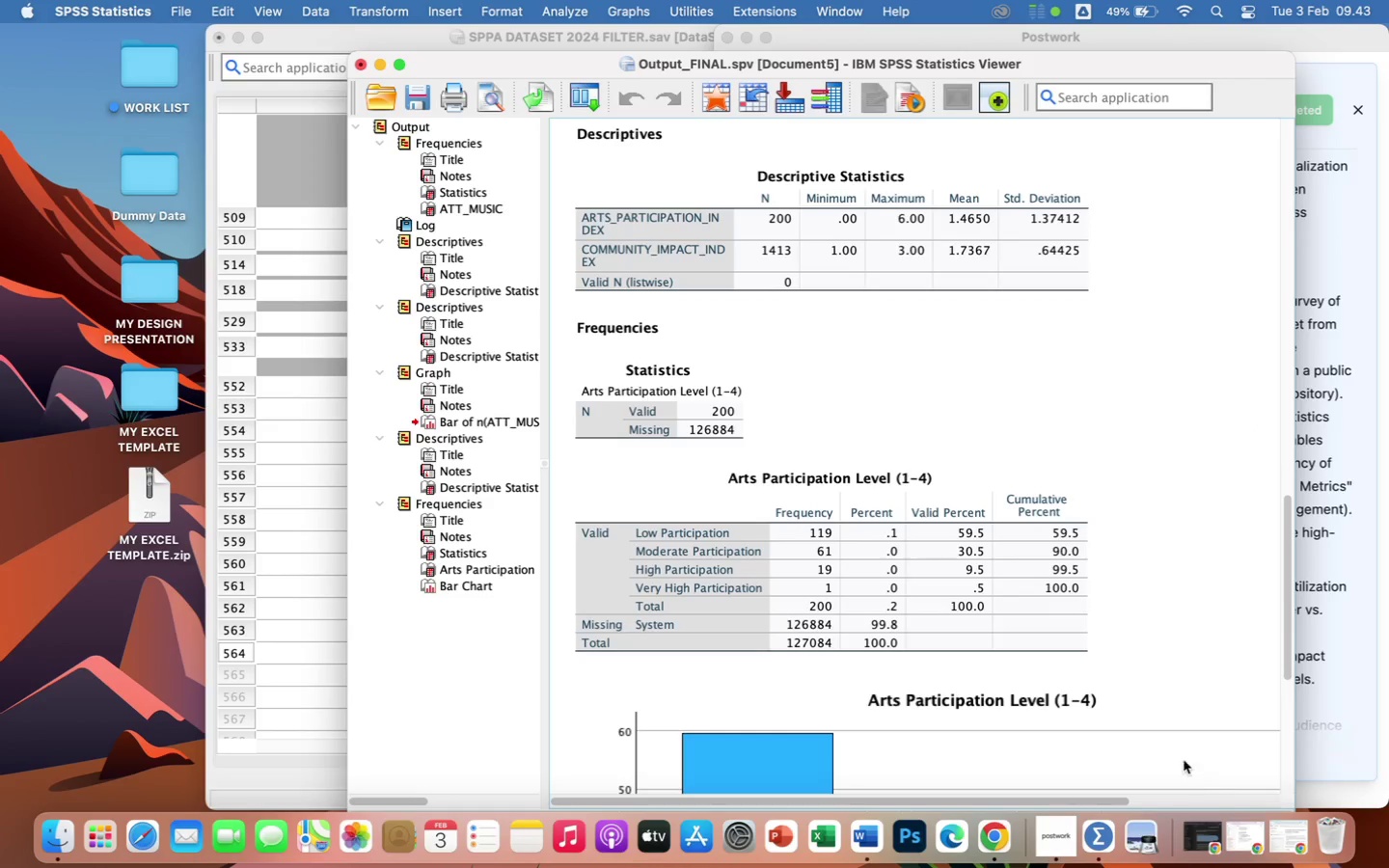 
scroll: coordinate [1116, 752], scroll_direction: down, amount: 173.0
 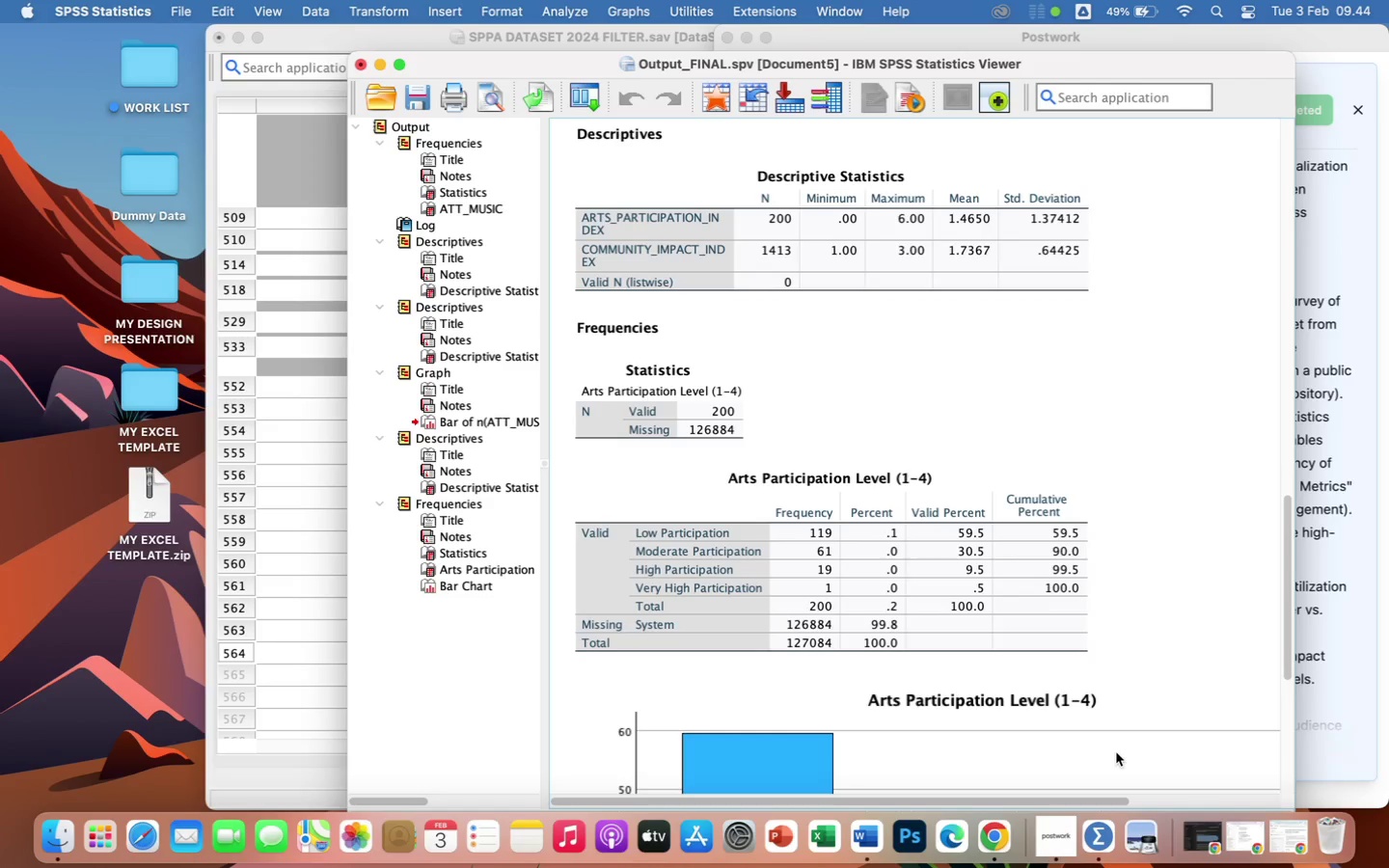 
wait(50.39)
 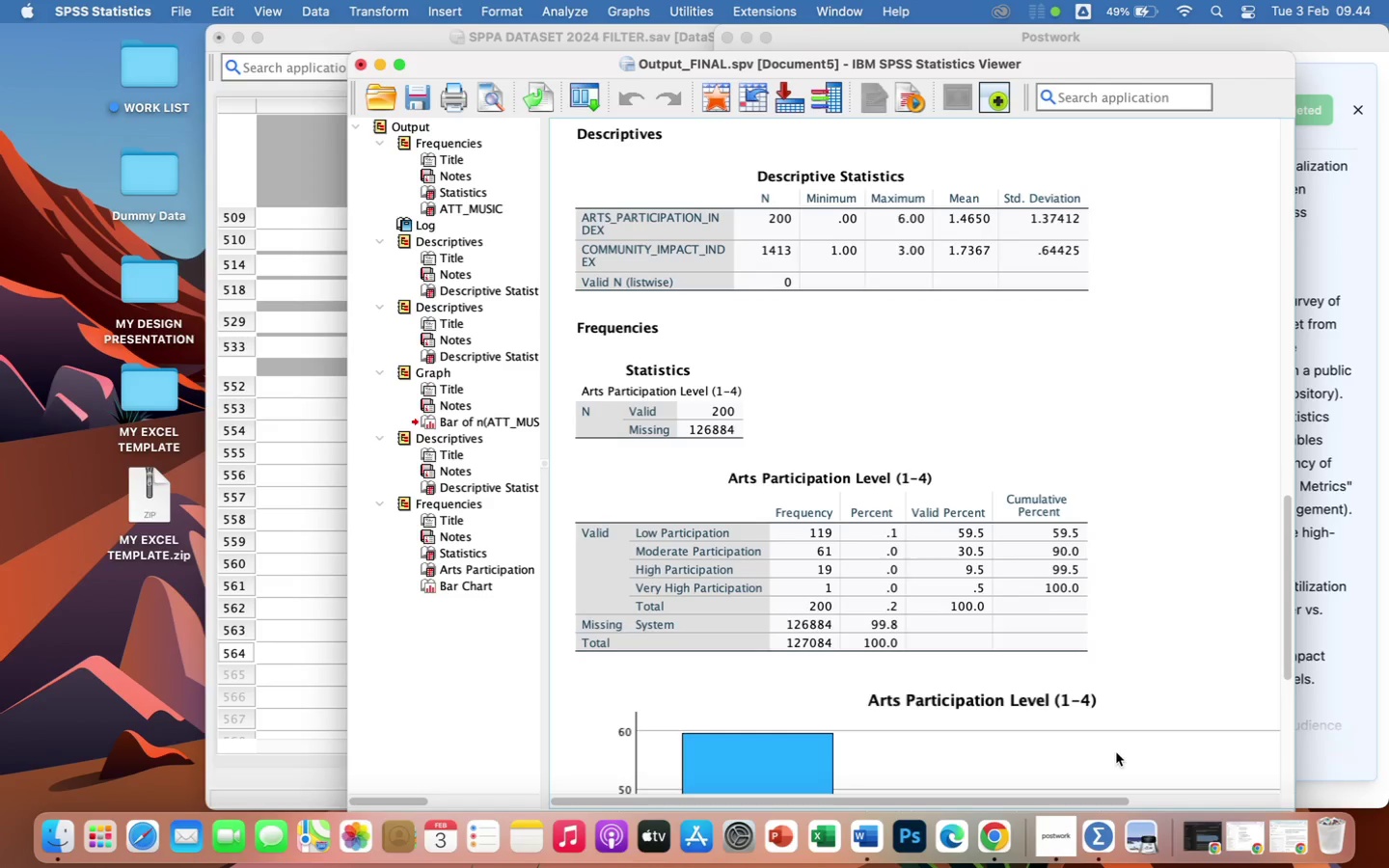 
left_click([568, 14])
 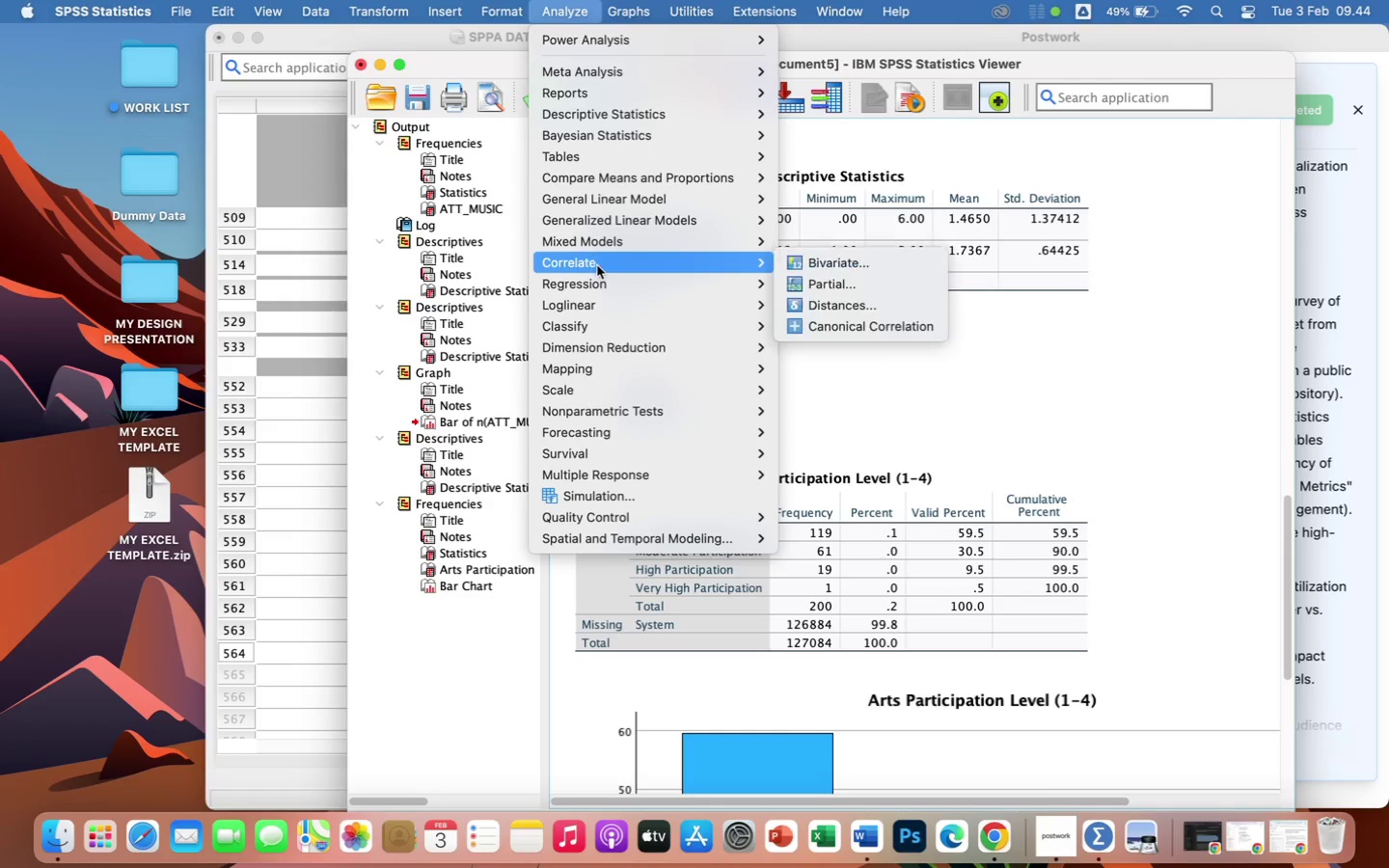 
left_click([852, 259])
 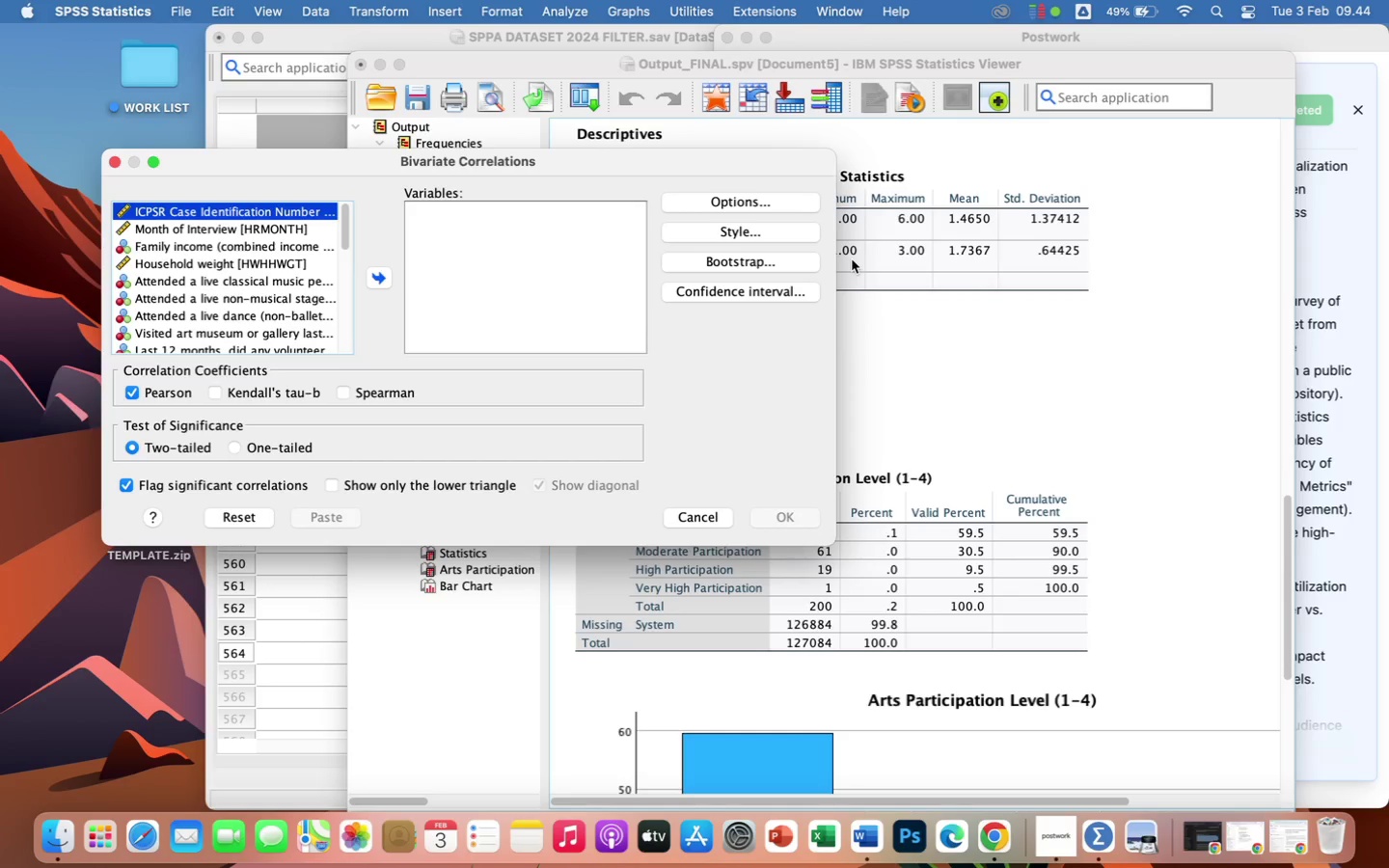 
wait(8.35)
 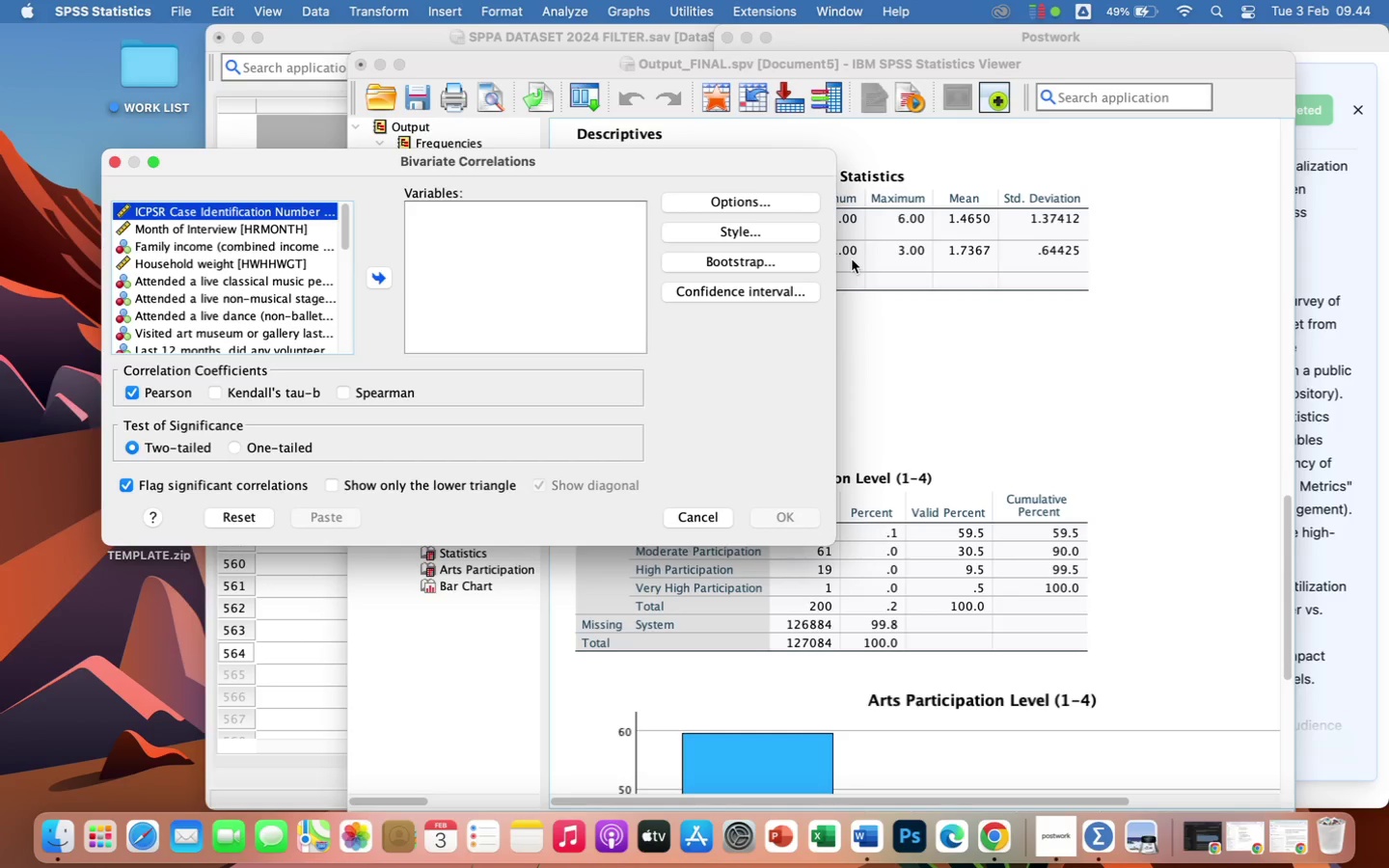 
scroll: coordinate [282, 272], scroll_direction: down, amount: 72.0
 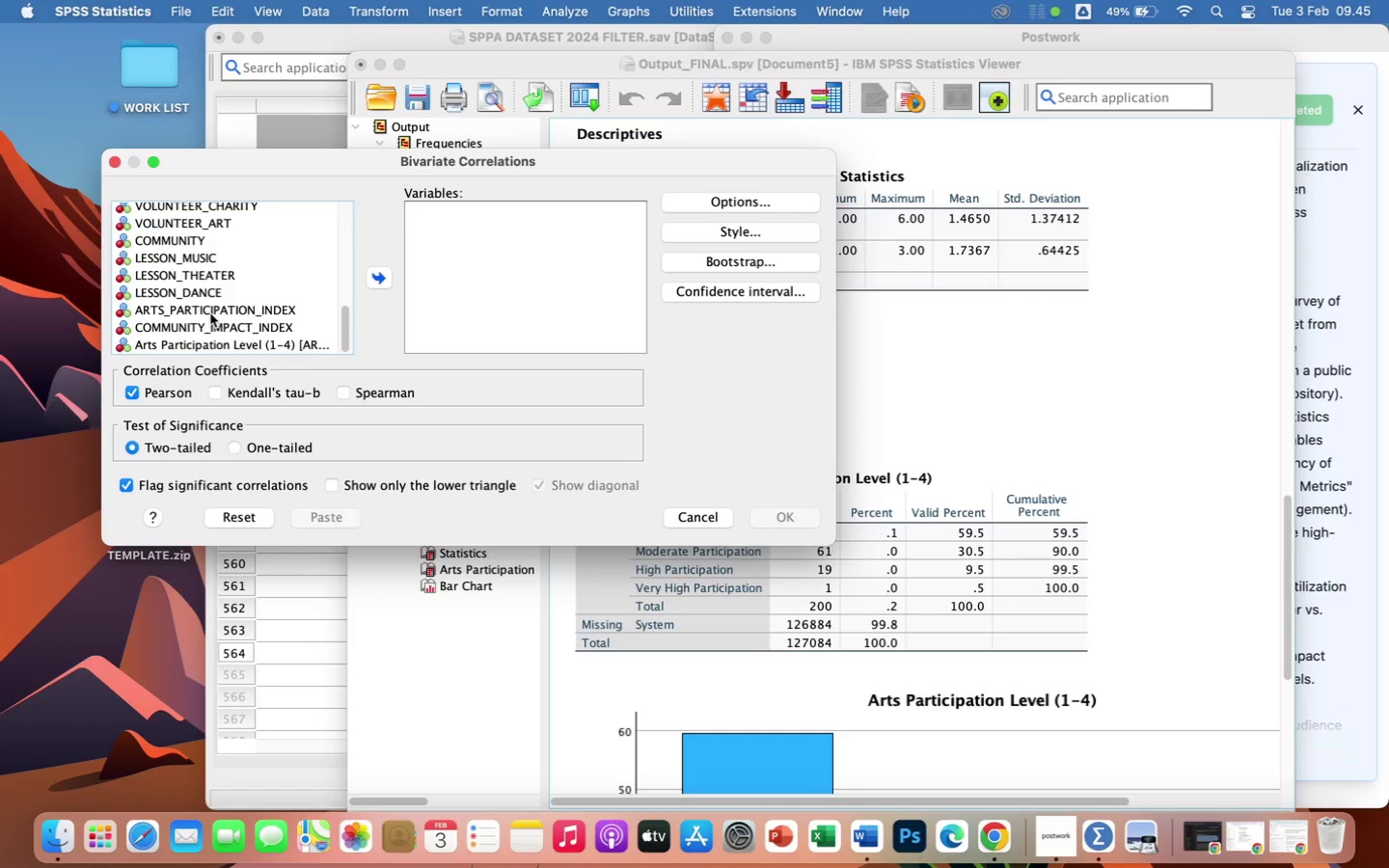 
double_click([210, 313])
 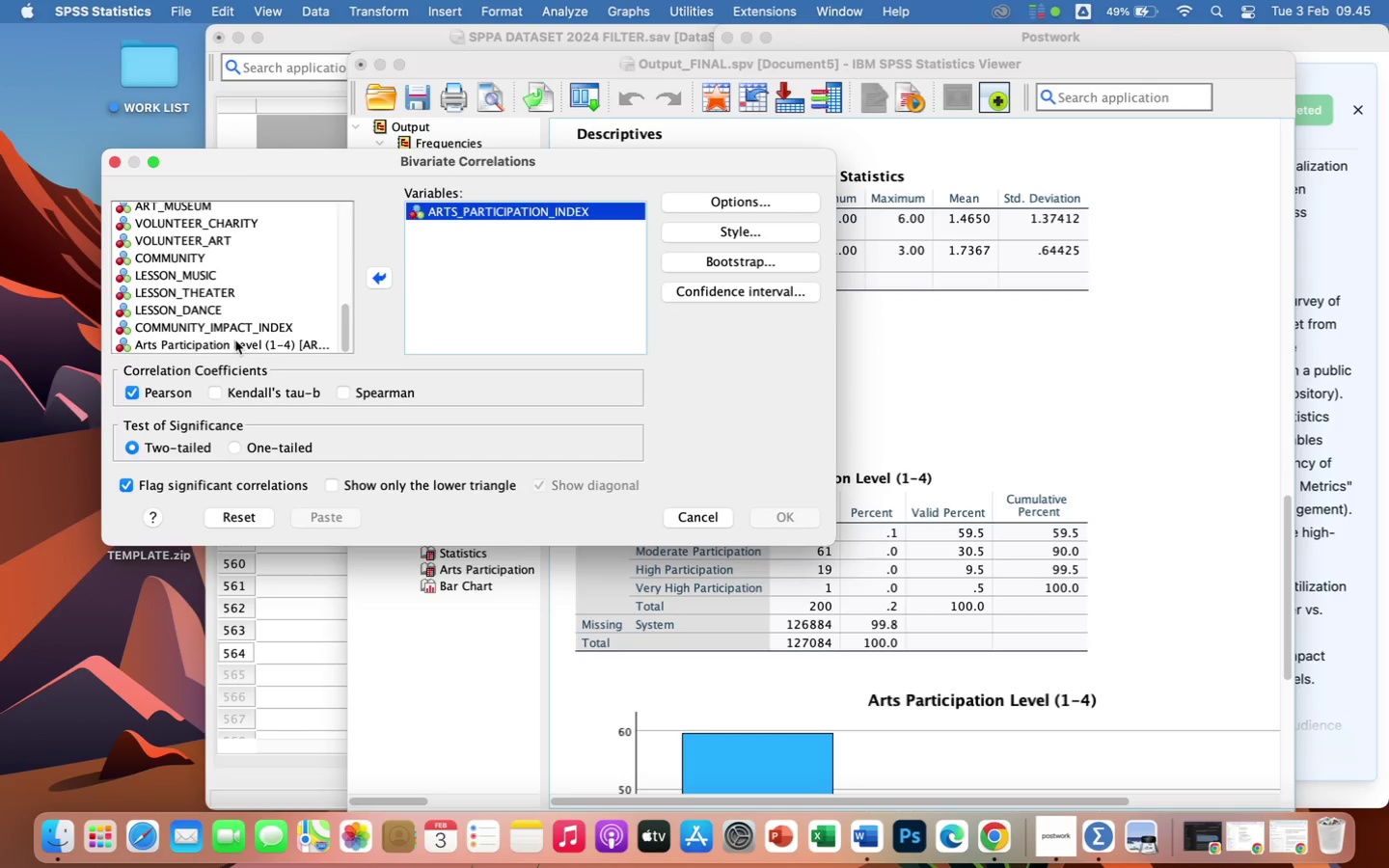 
left_click([235, 330])
 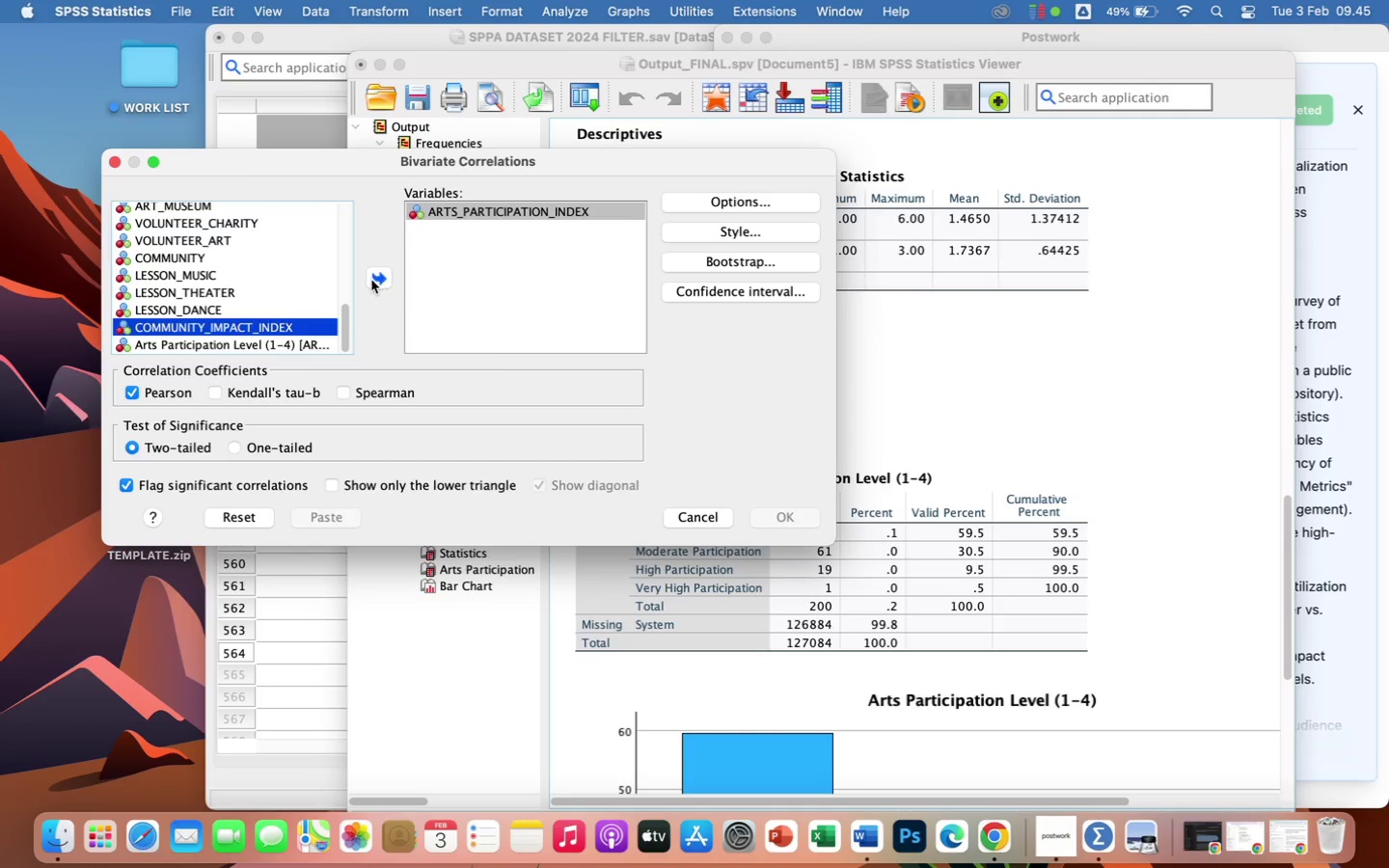 
left_click([371, 280])
 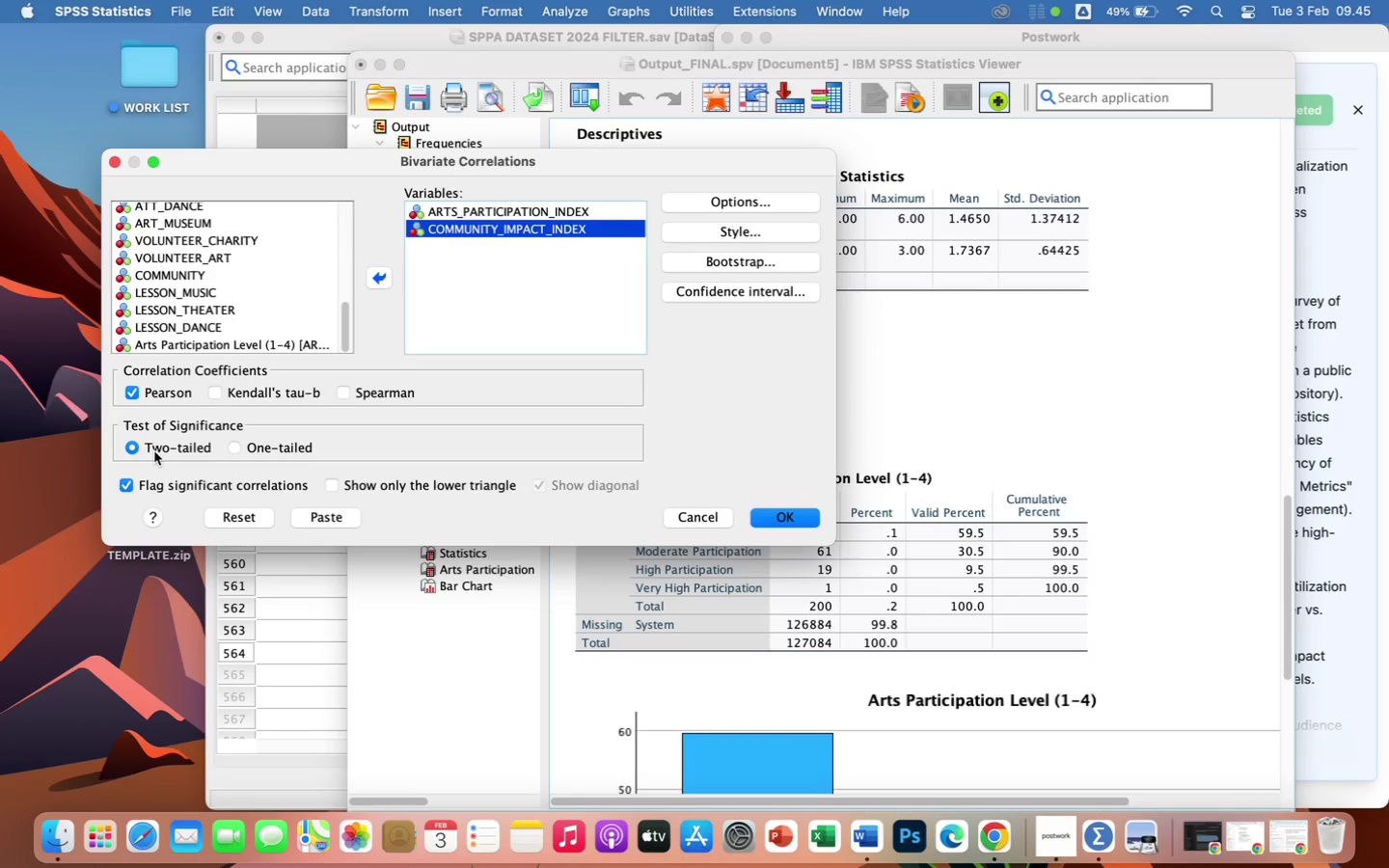 
wait(7.1)
 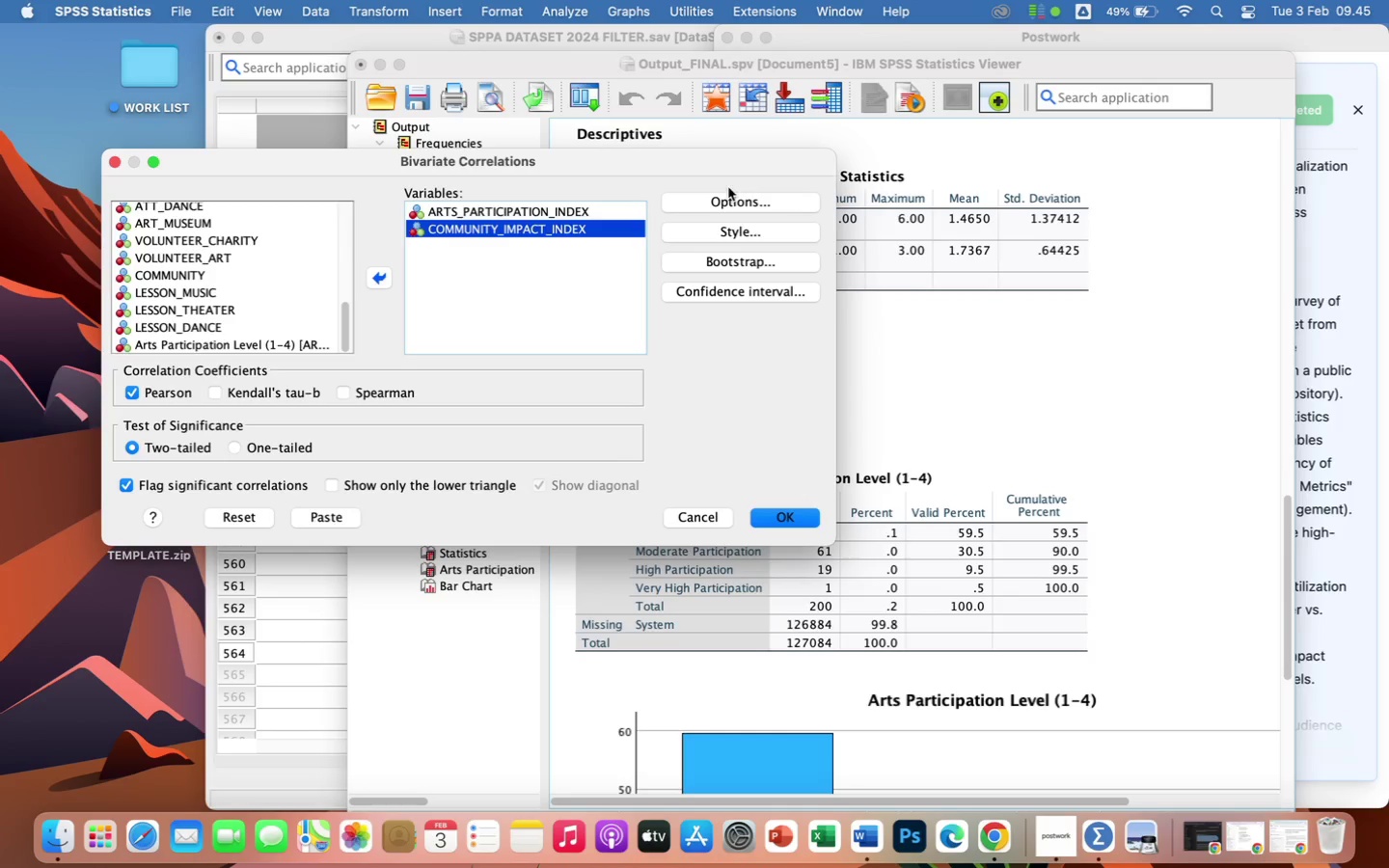 
left_click([787, 521])
 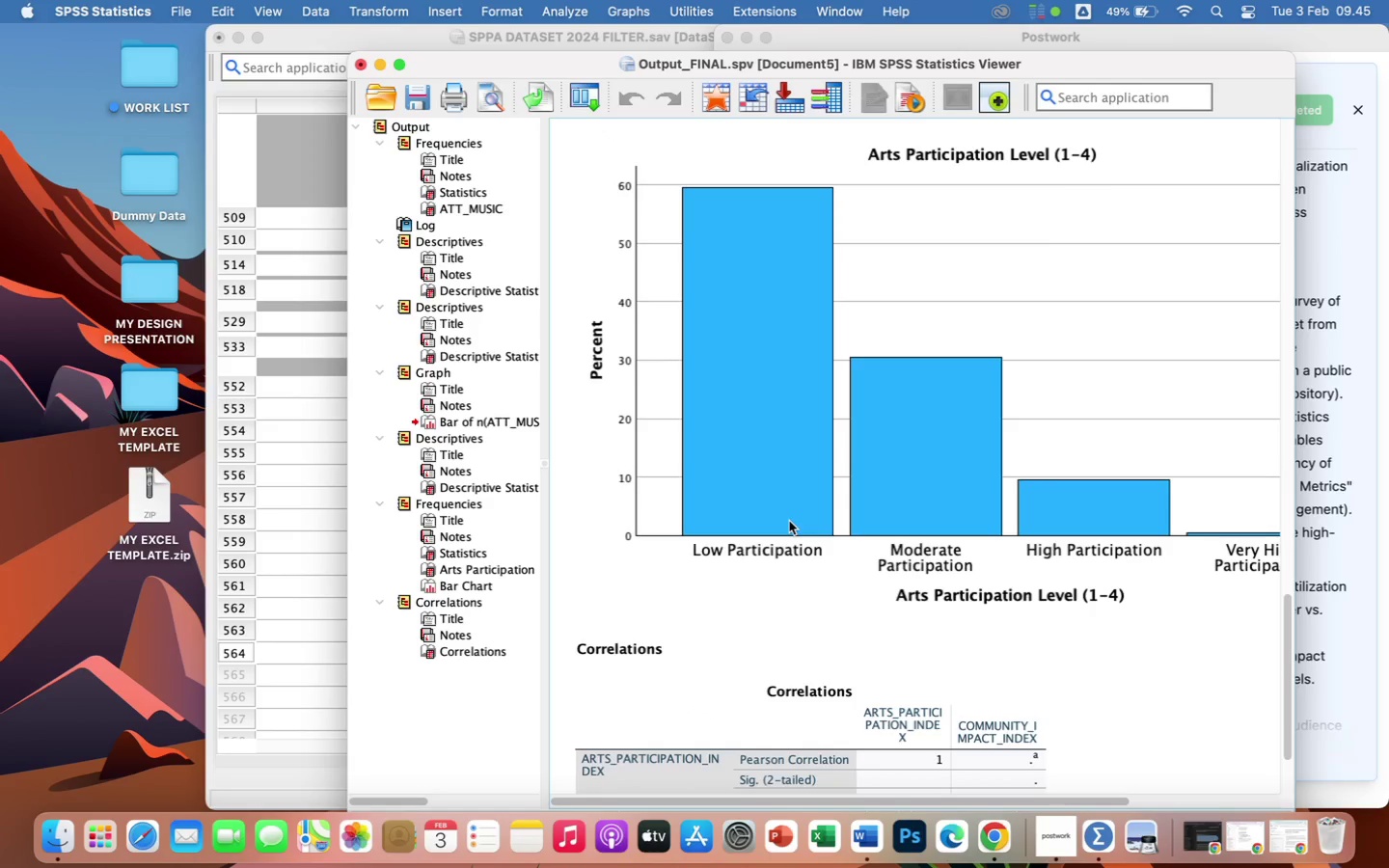 
scroll: coordinate [1020, 622], scroll_direction: down, amount: 6.0
 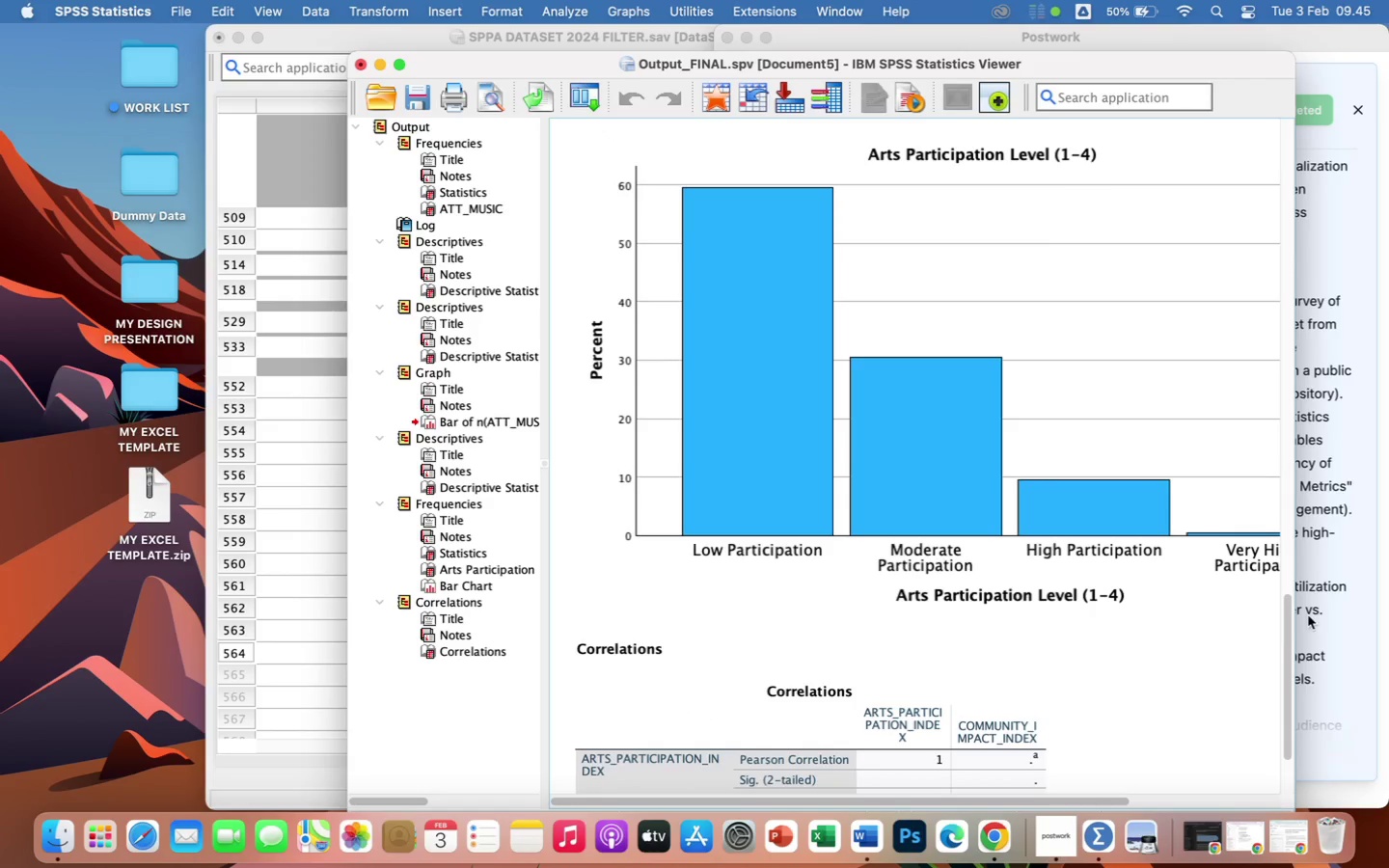 
left_click_drag(start_coordinate=[1288, 622], to_coordinate=[1292, 665])
 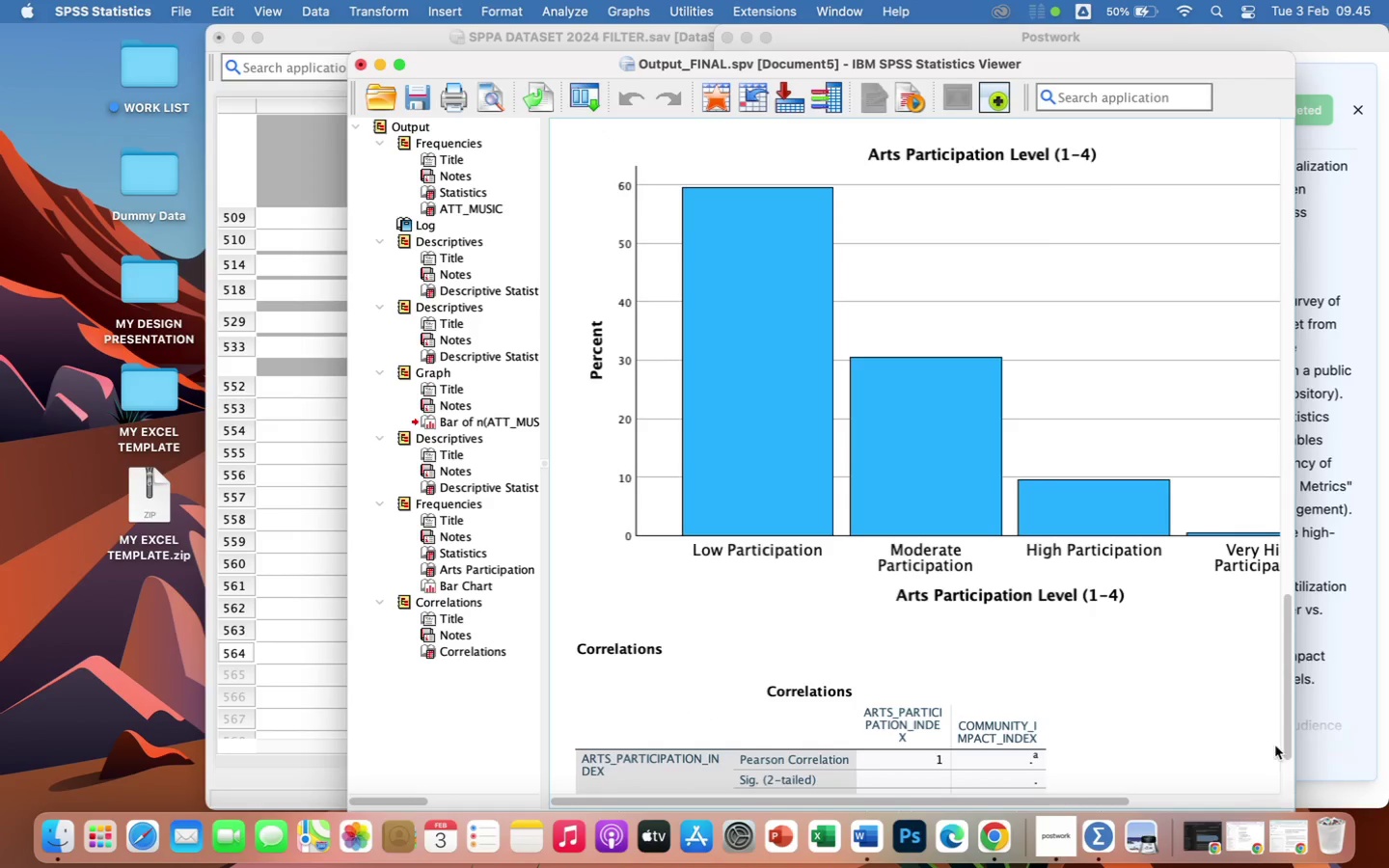 
left_click([1253, 757])
 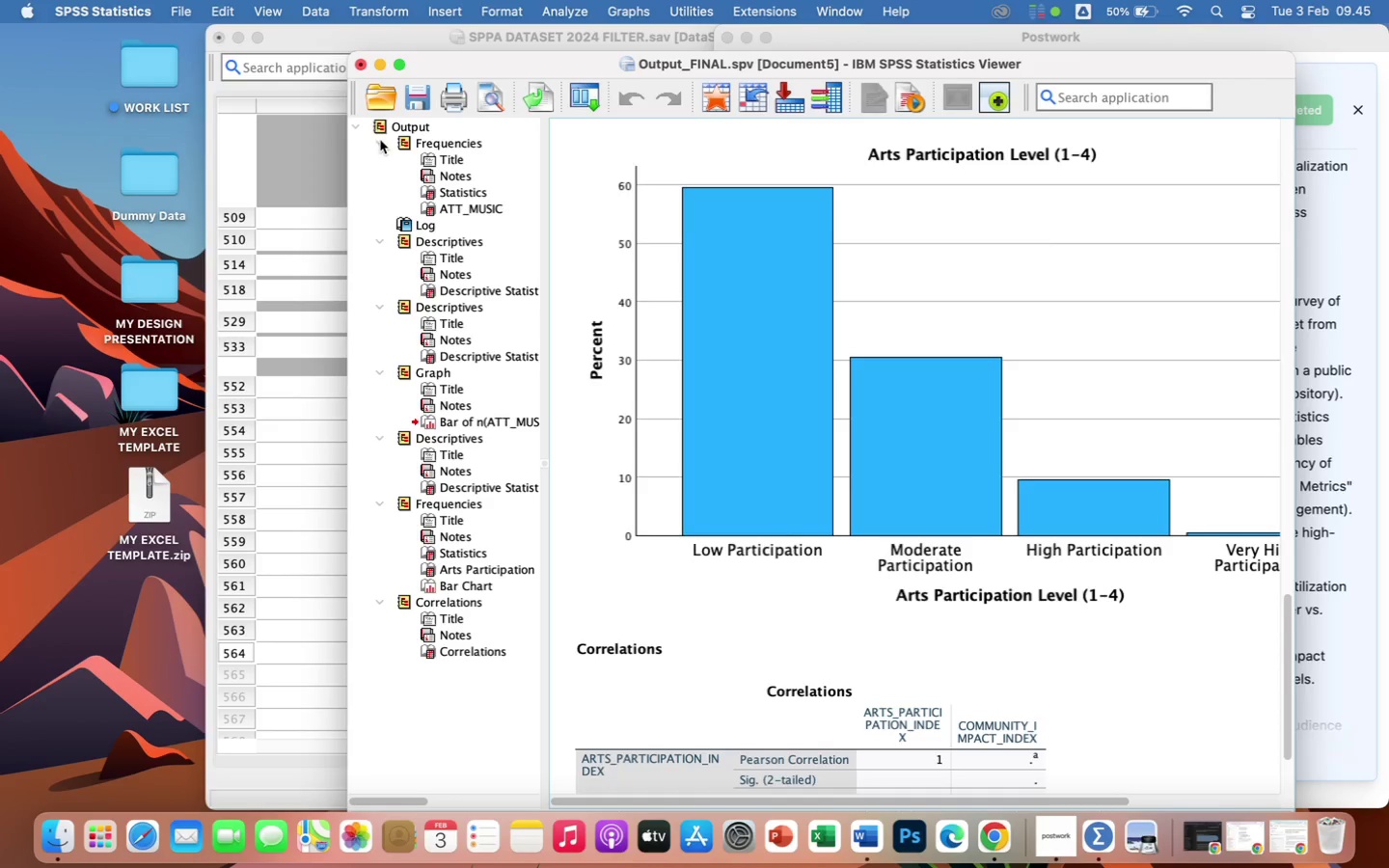 
scroll: coordinate [1253, 757], scroll_direction: down, amount: 414.0
 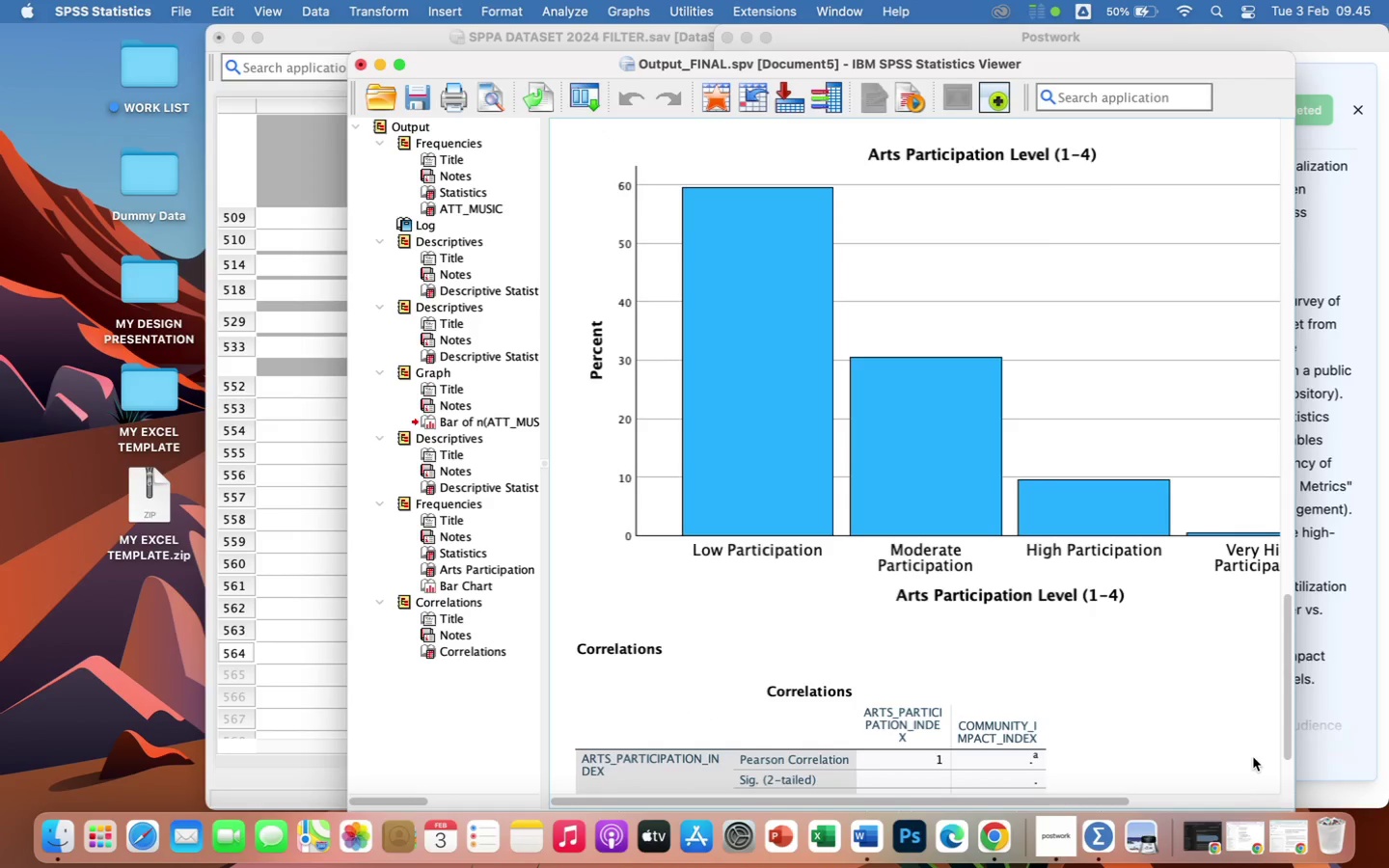 
left_click([353, 126])
 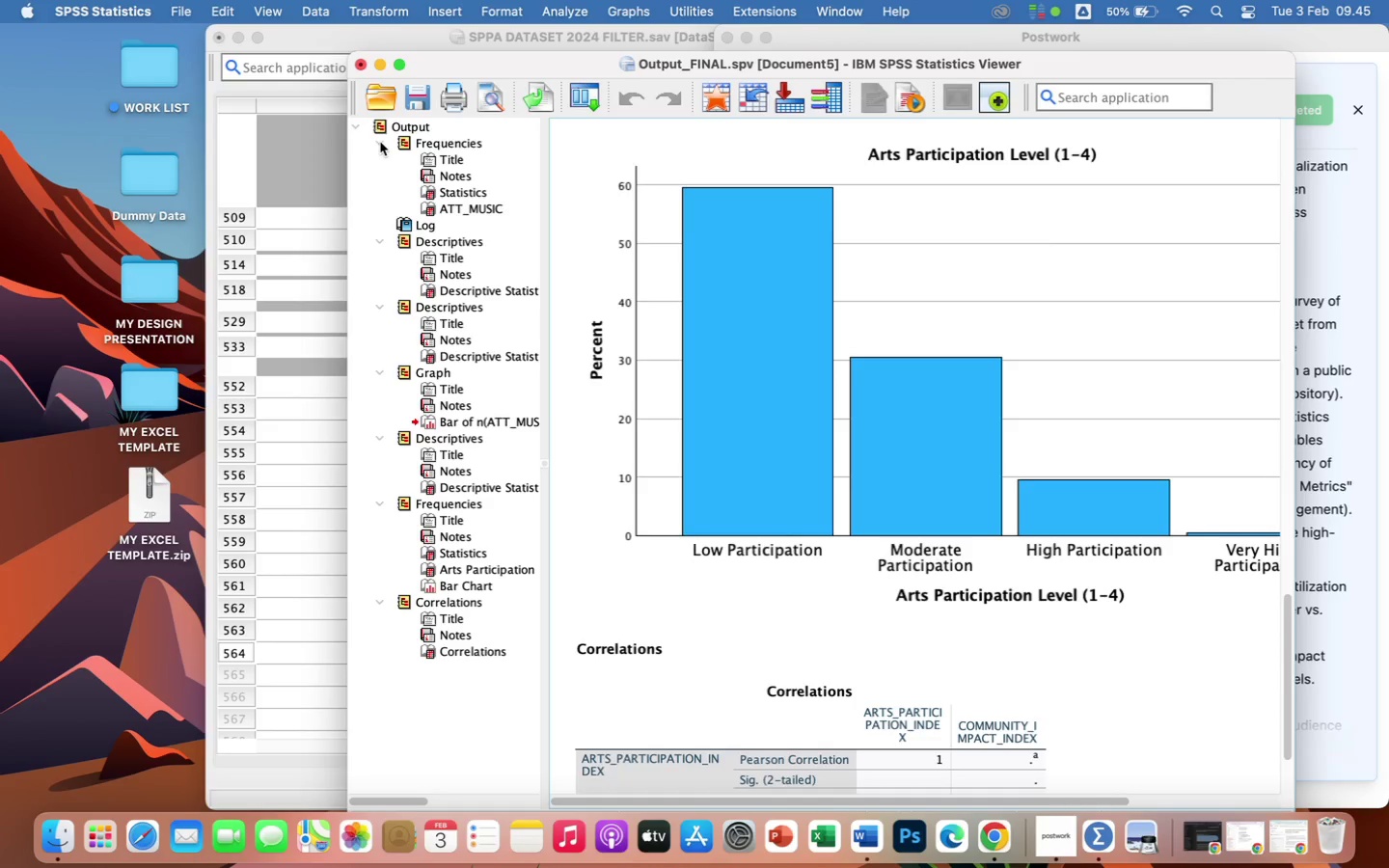 
double_click([380, 142])
 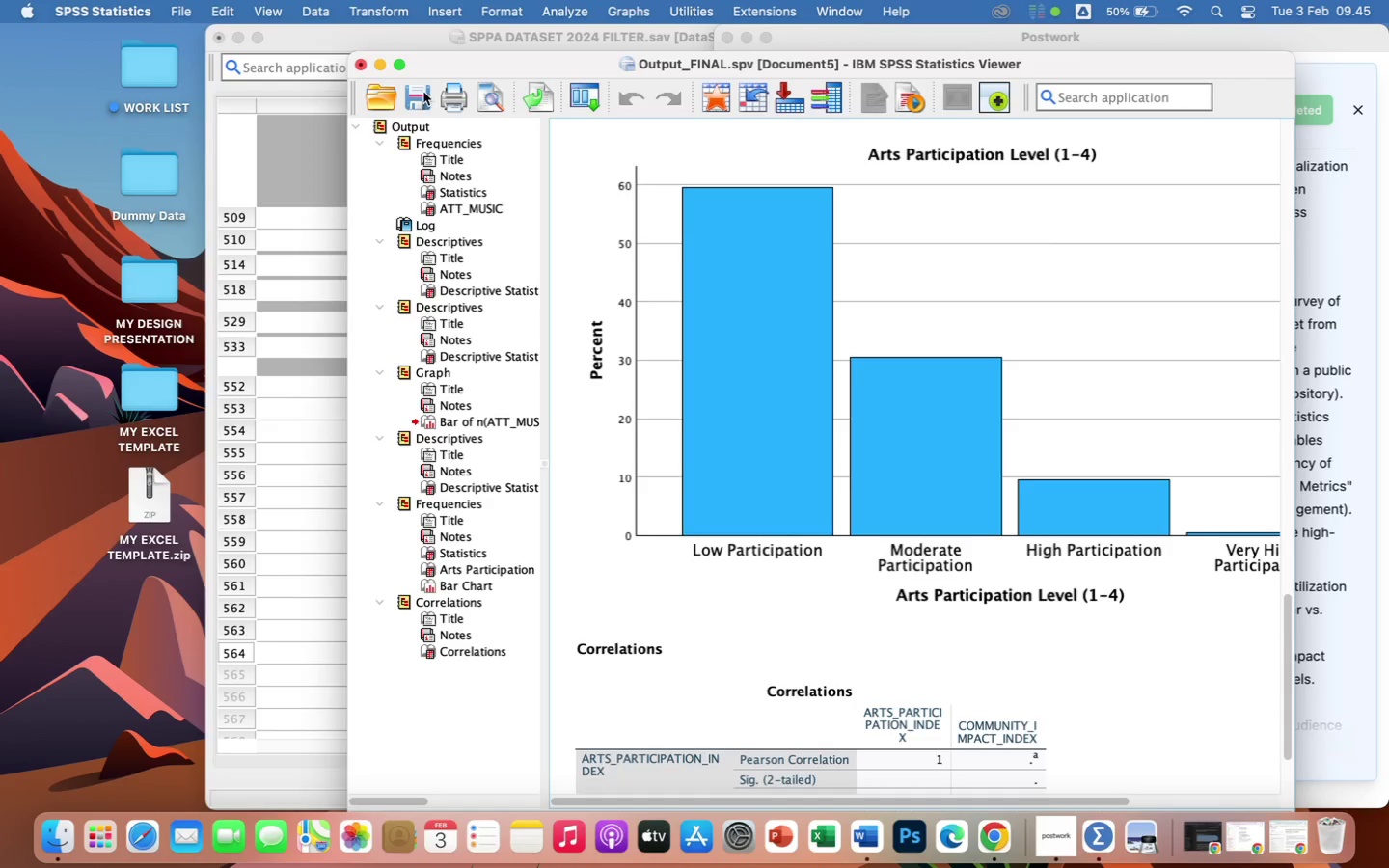 
double_click([414, 95])
 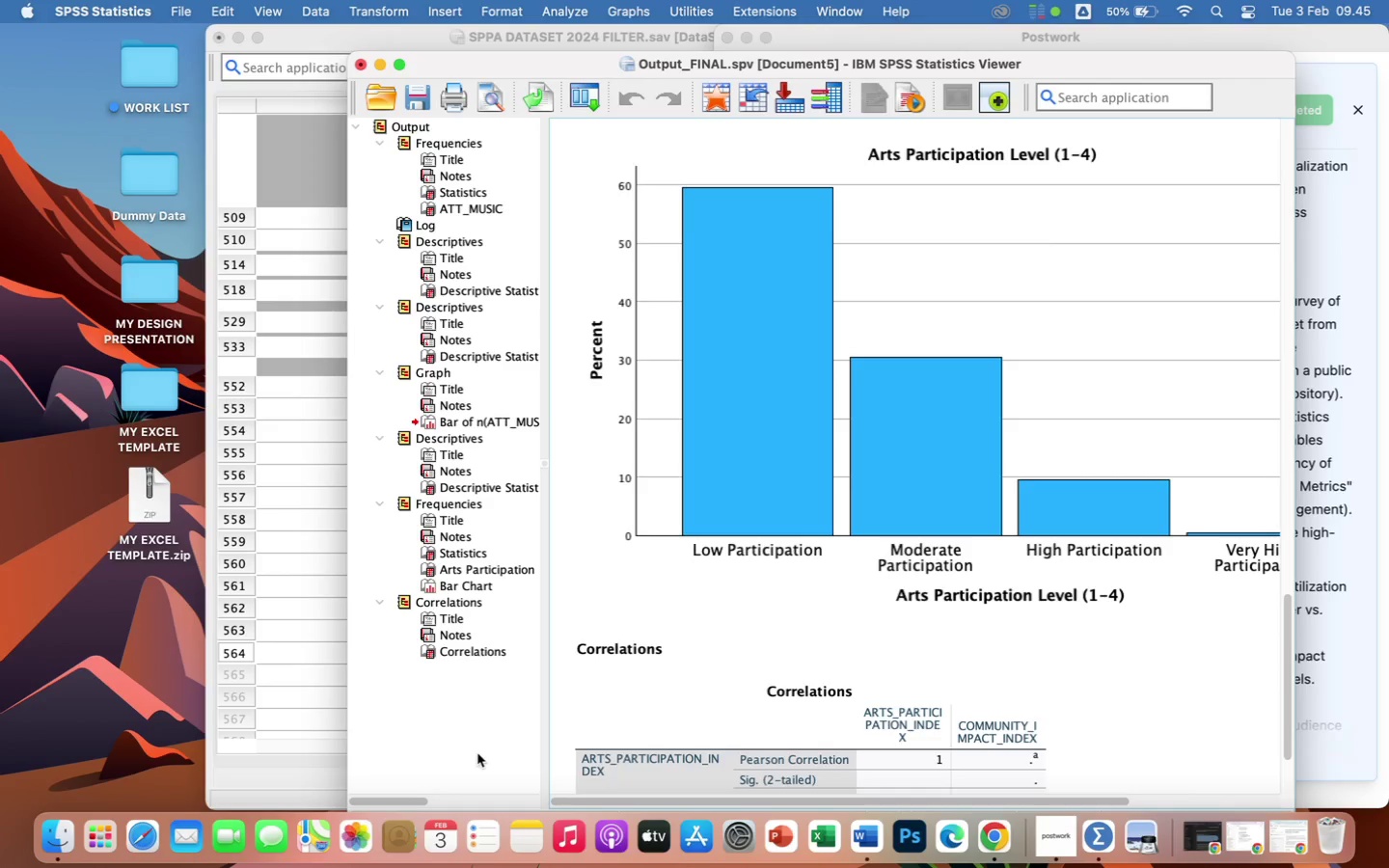 
key(Meta+S)
 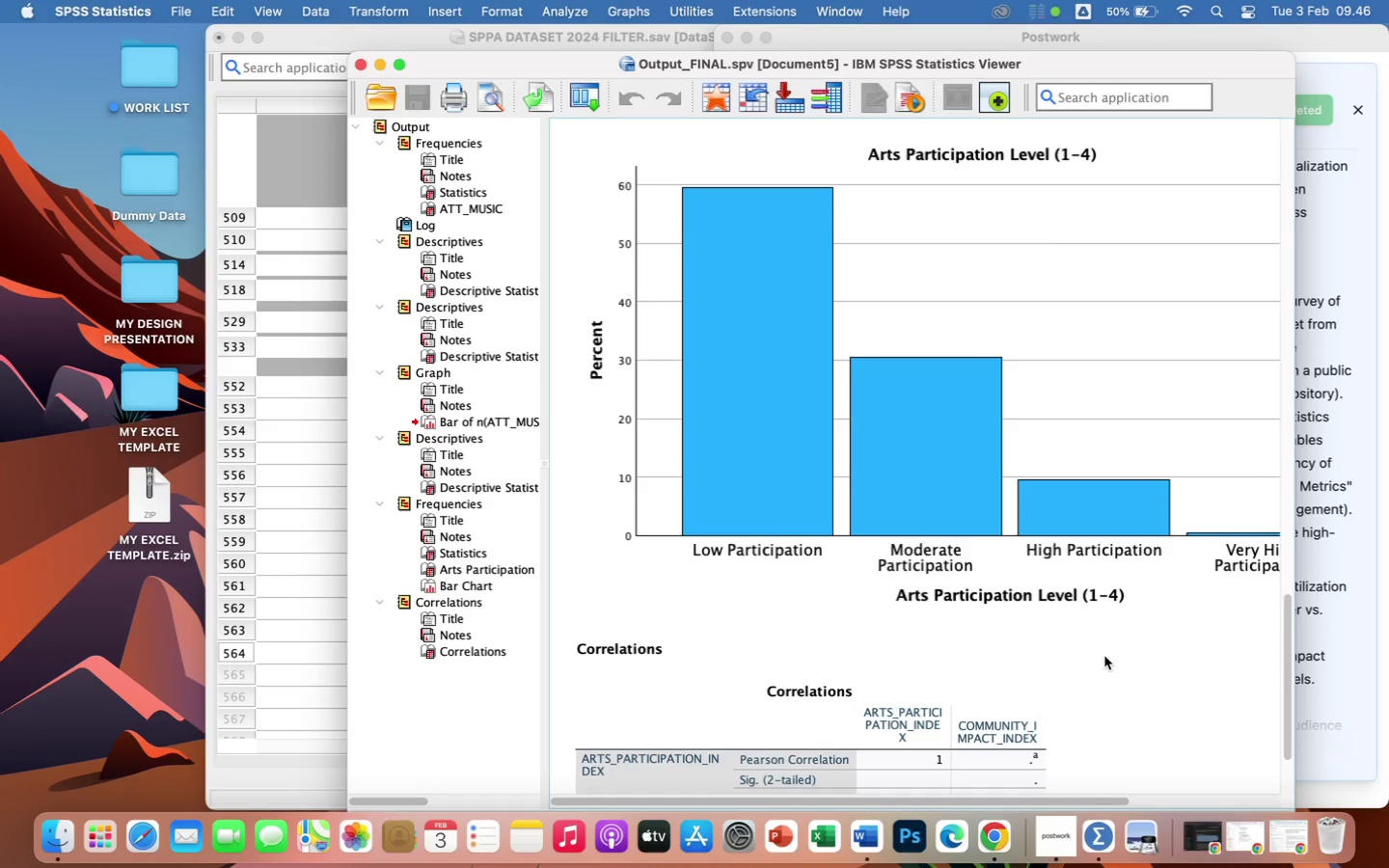 
wait(32.48)
 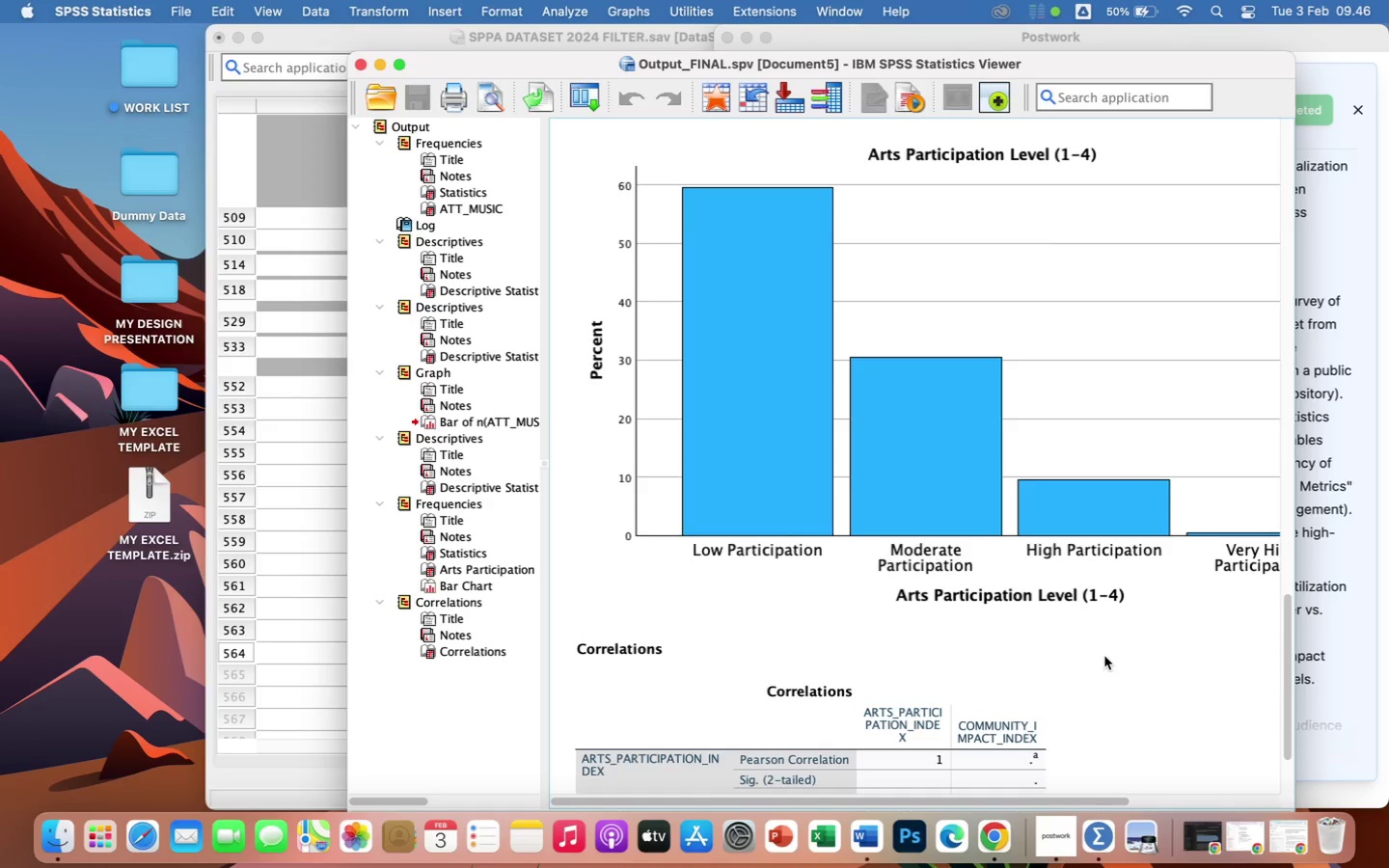 
left_click([381, 68])
 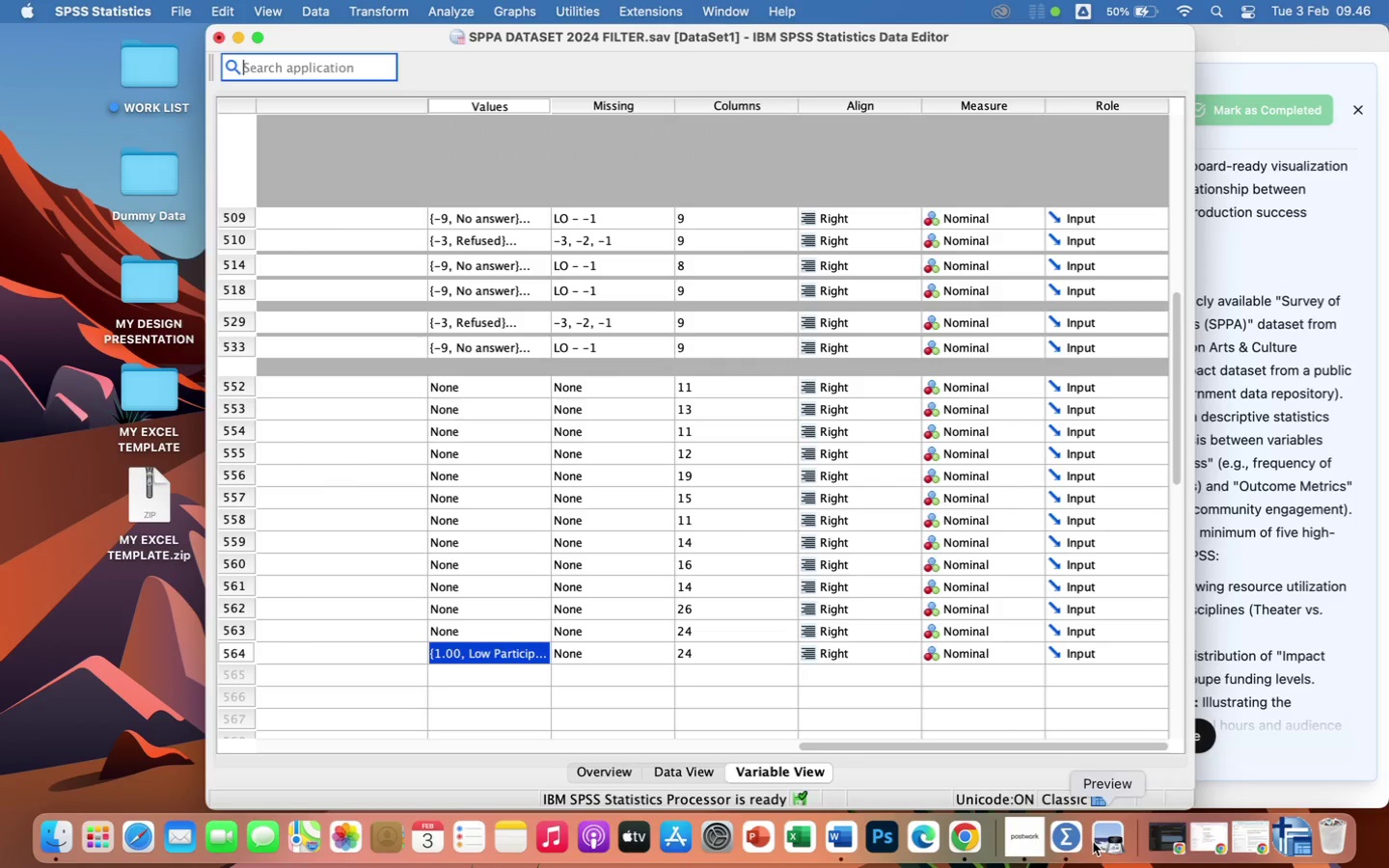 
wait(6.67)
 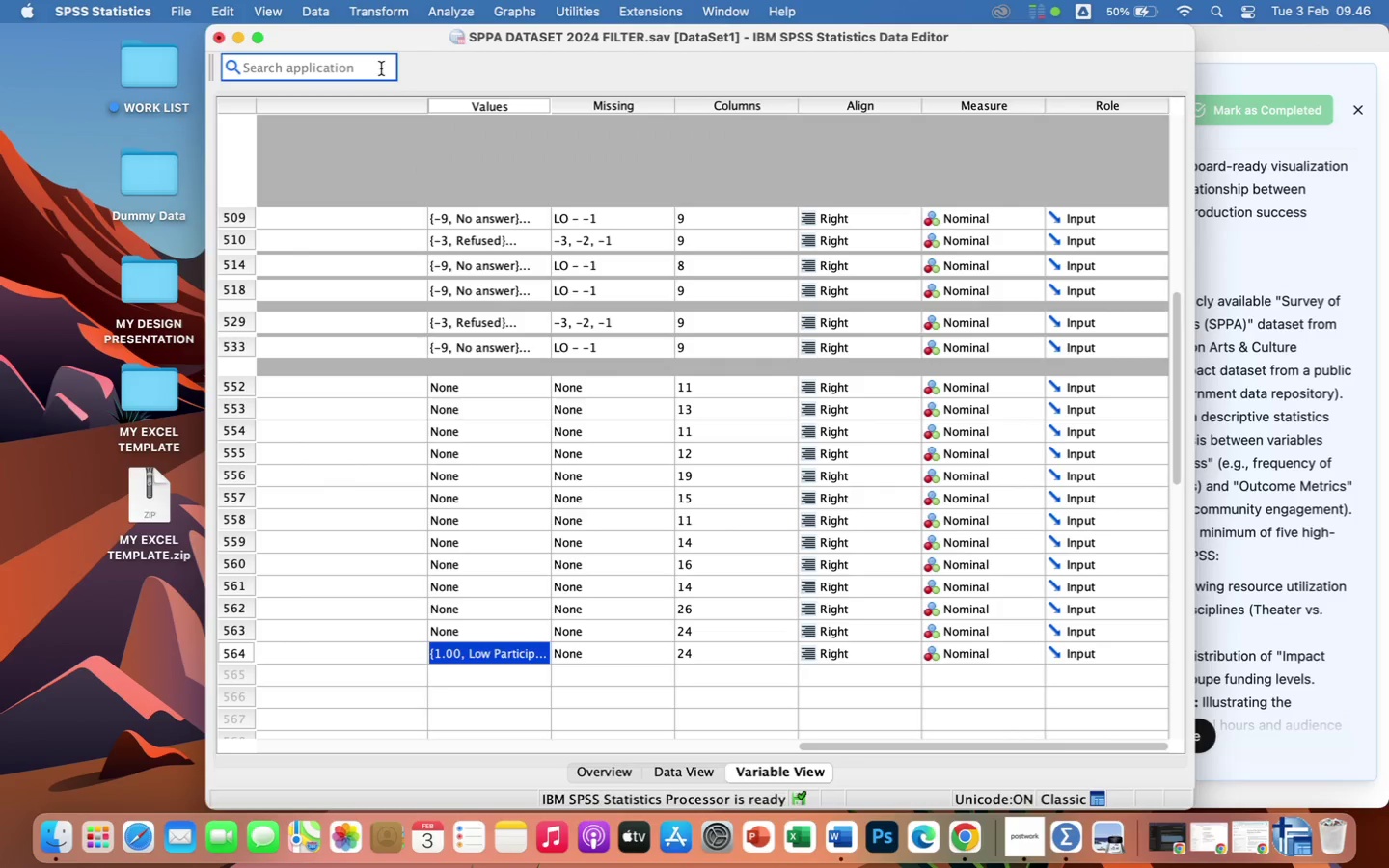 
left_click([1293, 836])
 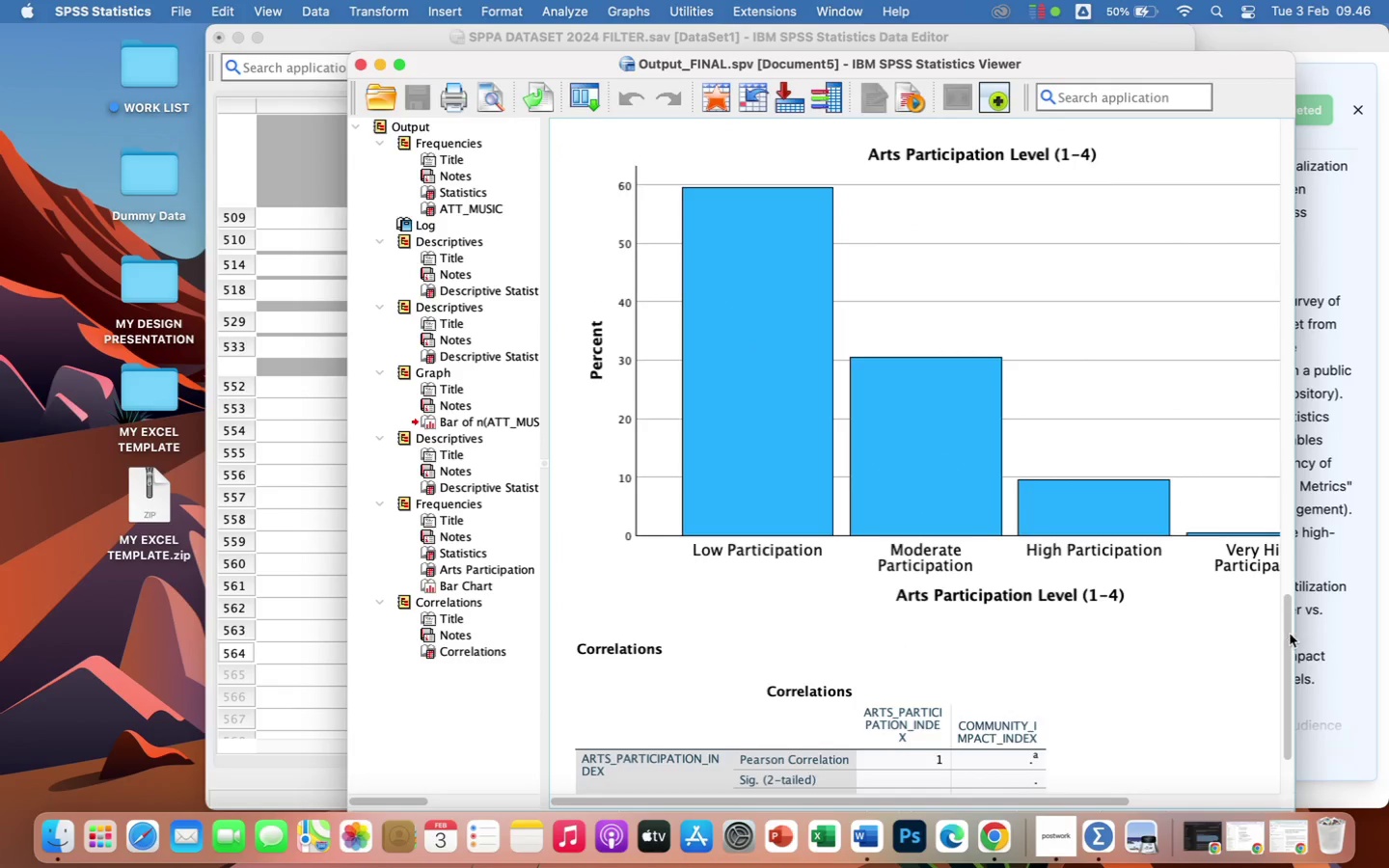 
left_click_drag(start_coordinate=[1289, 634], to_coordinate=[1291, 690])